 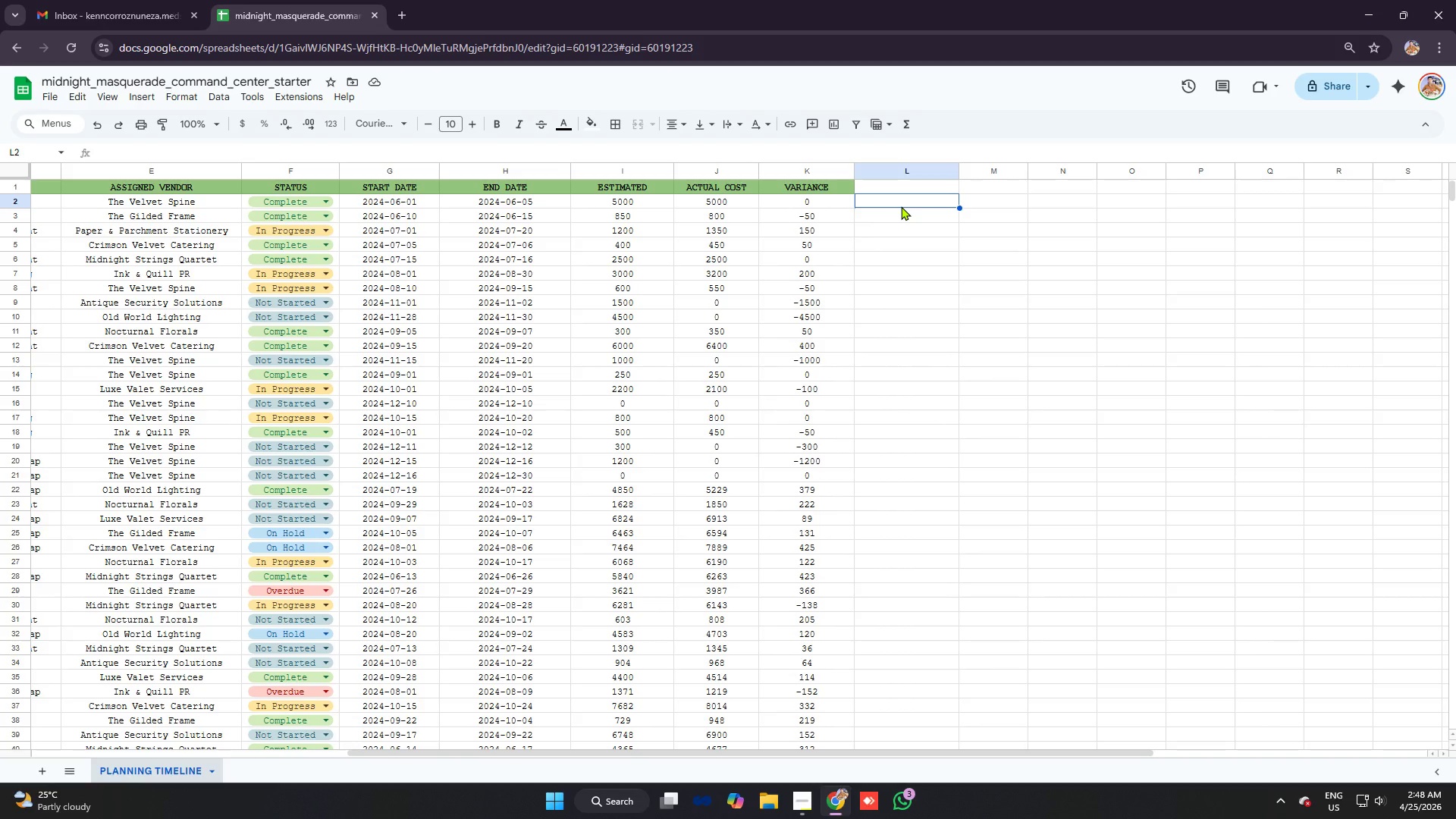 
left_click([792, 258])
 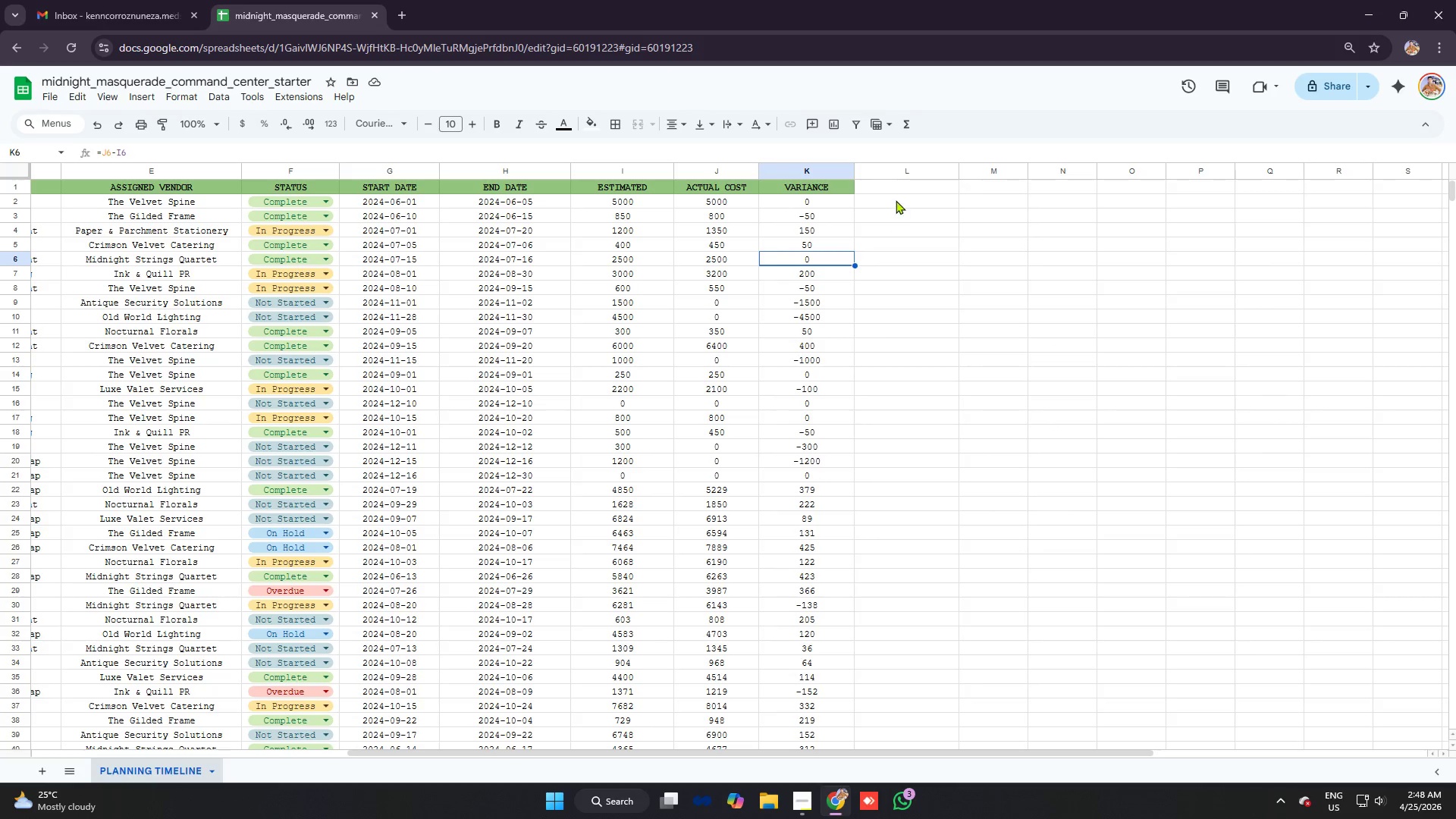 
left_click([896, 199])
 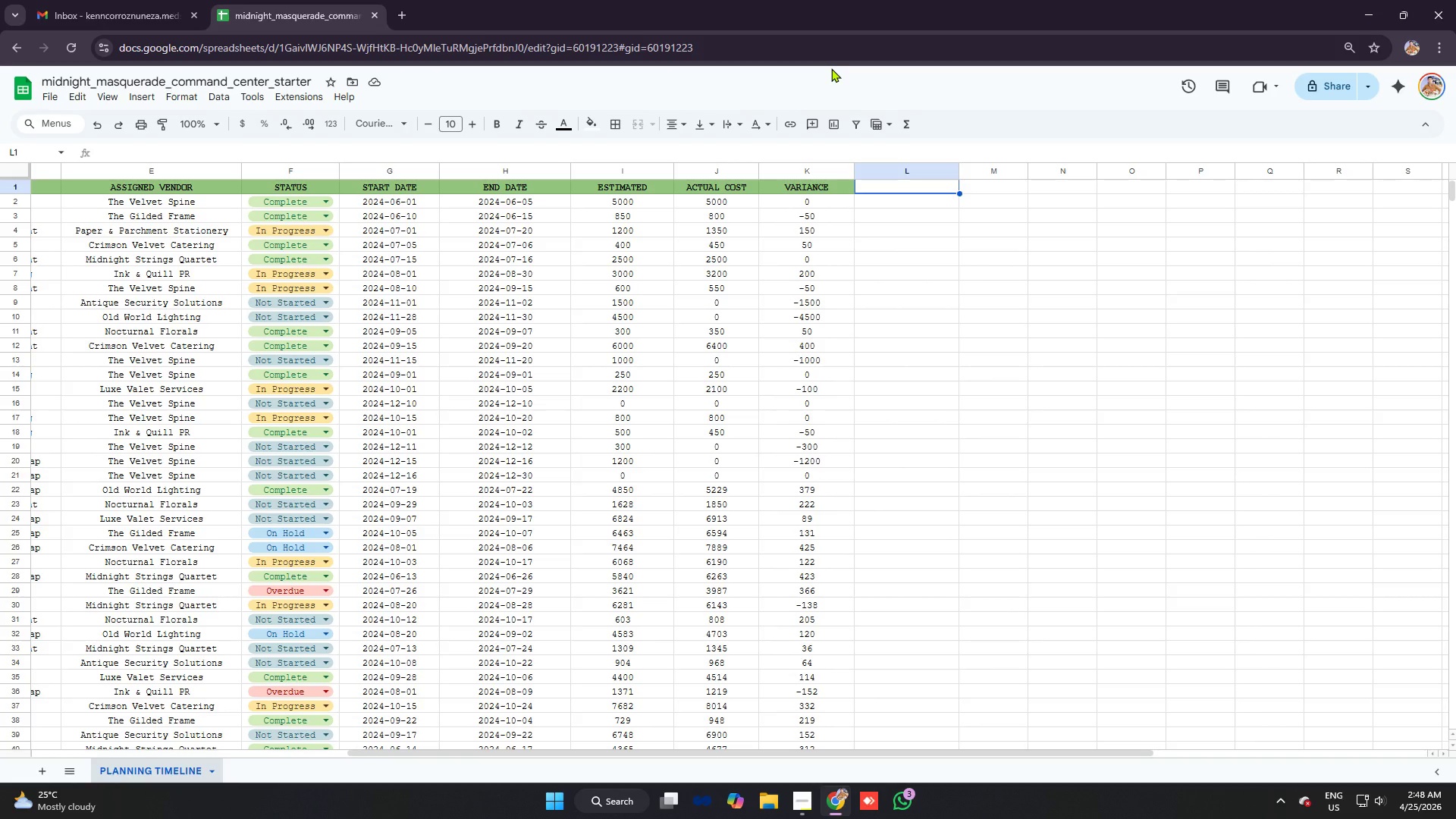 
wait(5.8)
 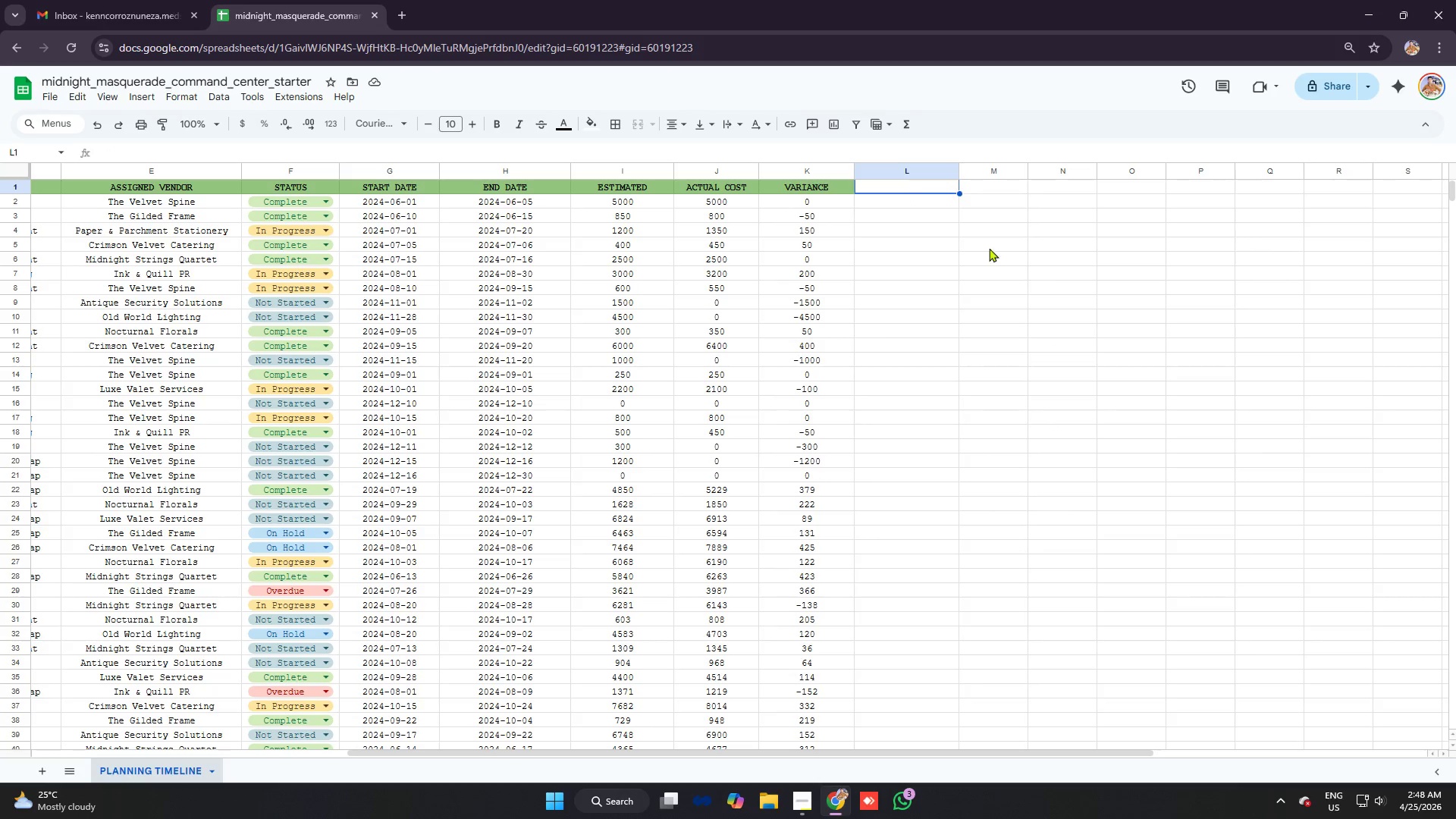 
key(Alt+AltLeft)
 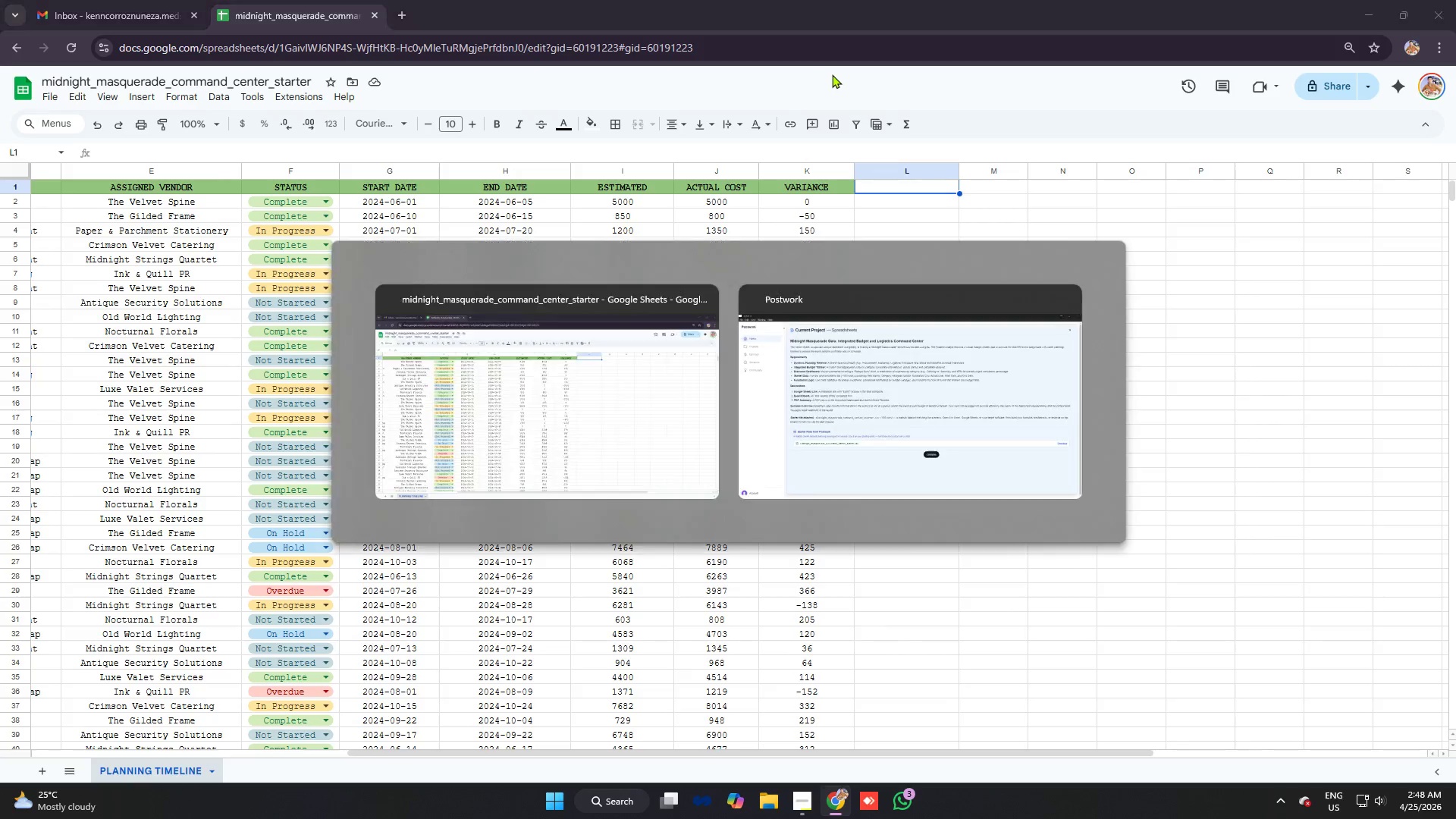 
key(Alt+Tab)